 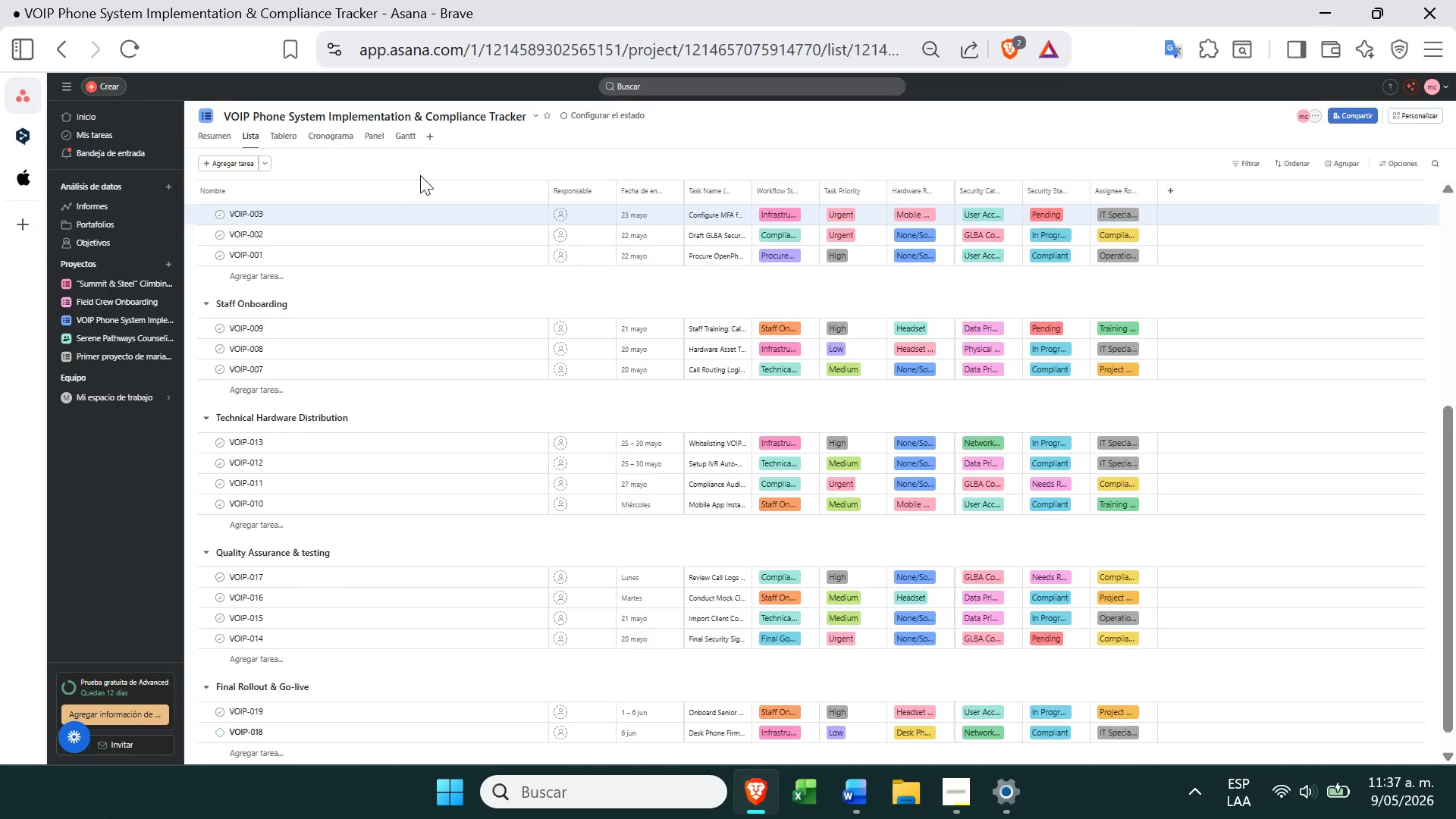 
left_click([76, 711])
 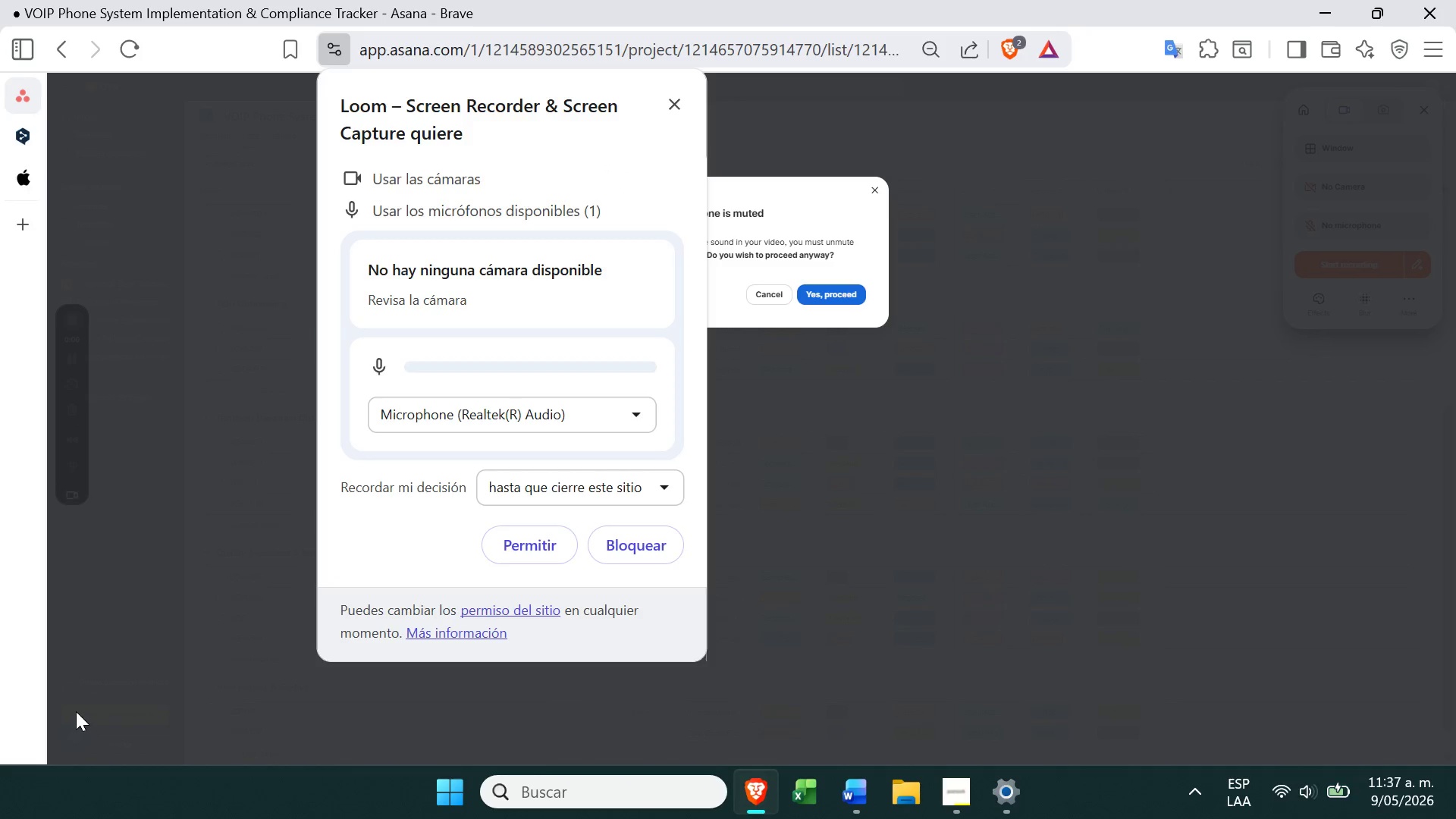 
left_click([618, 717])
 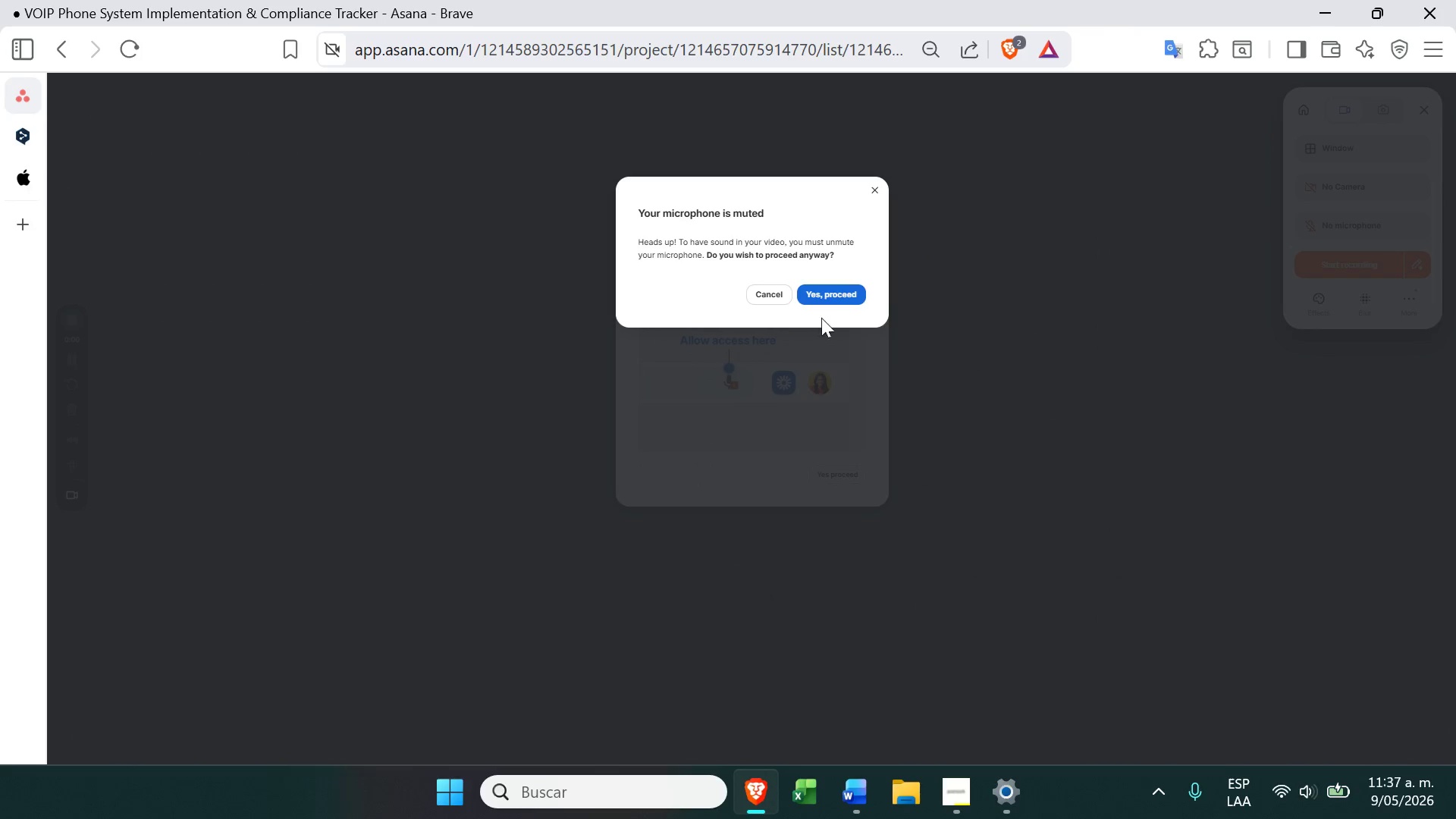 
left_click([839, 298])
 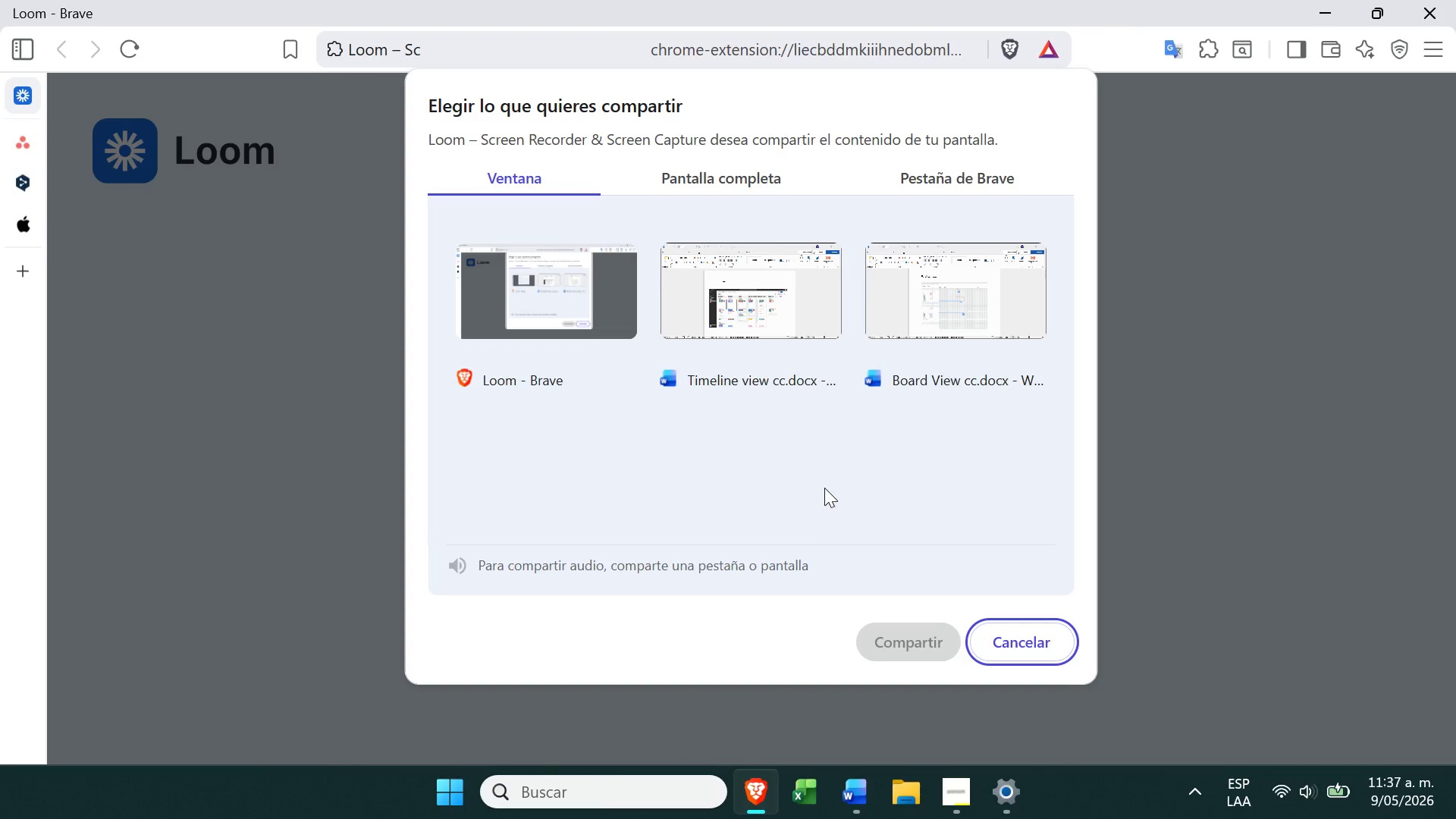 
double_click([600, 306])